 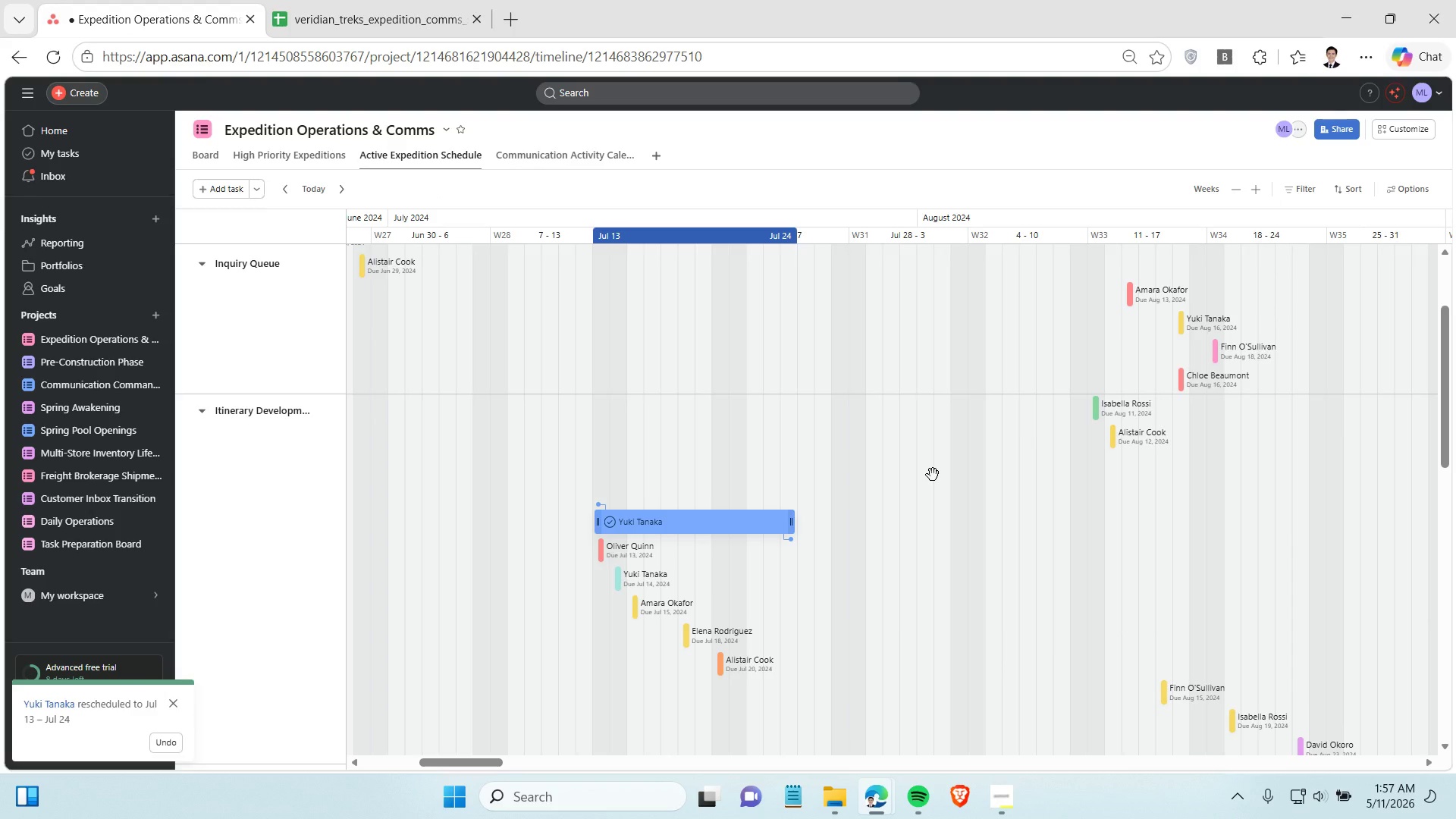 
key(Control+Z)
 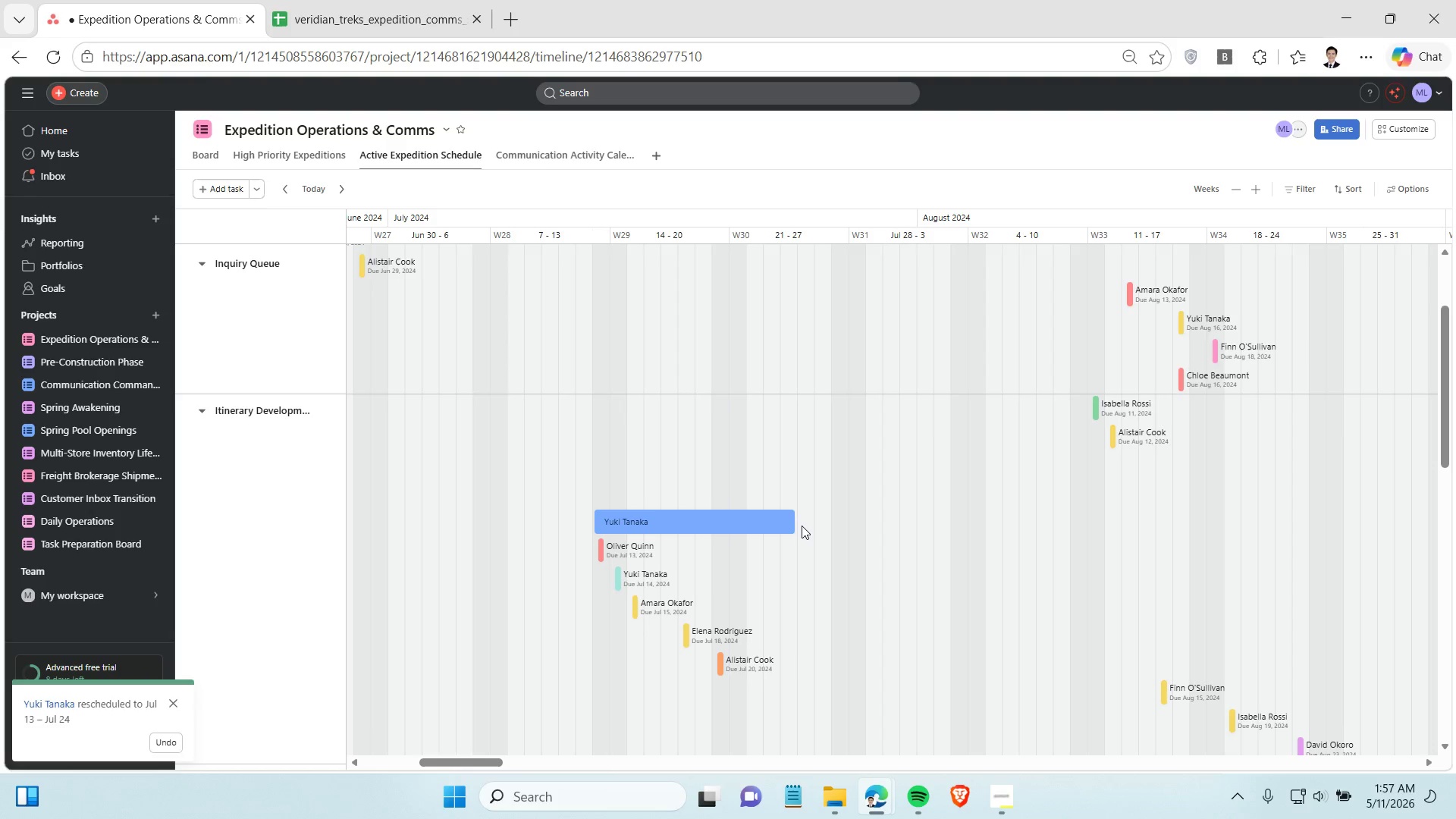 
left_click_drag(start_coordinate=[794, 522], to_coordinate=[574, 523])
 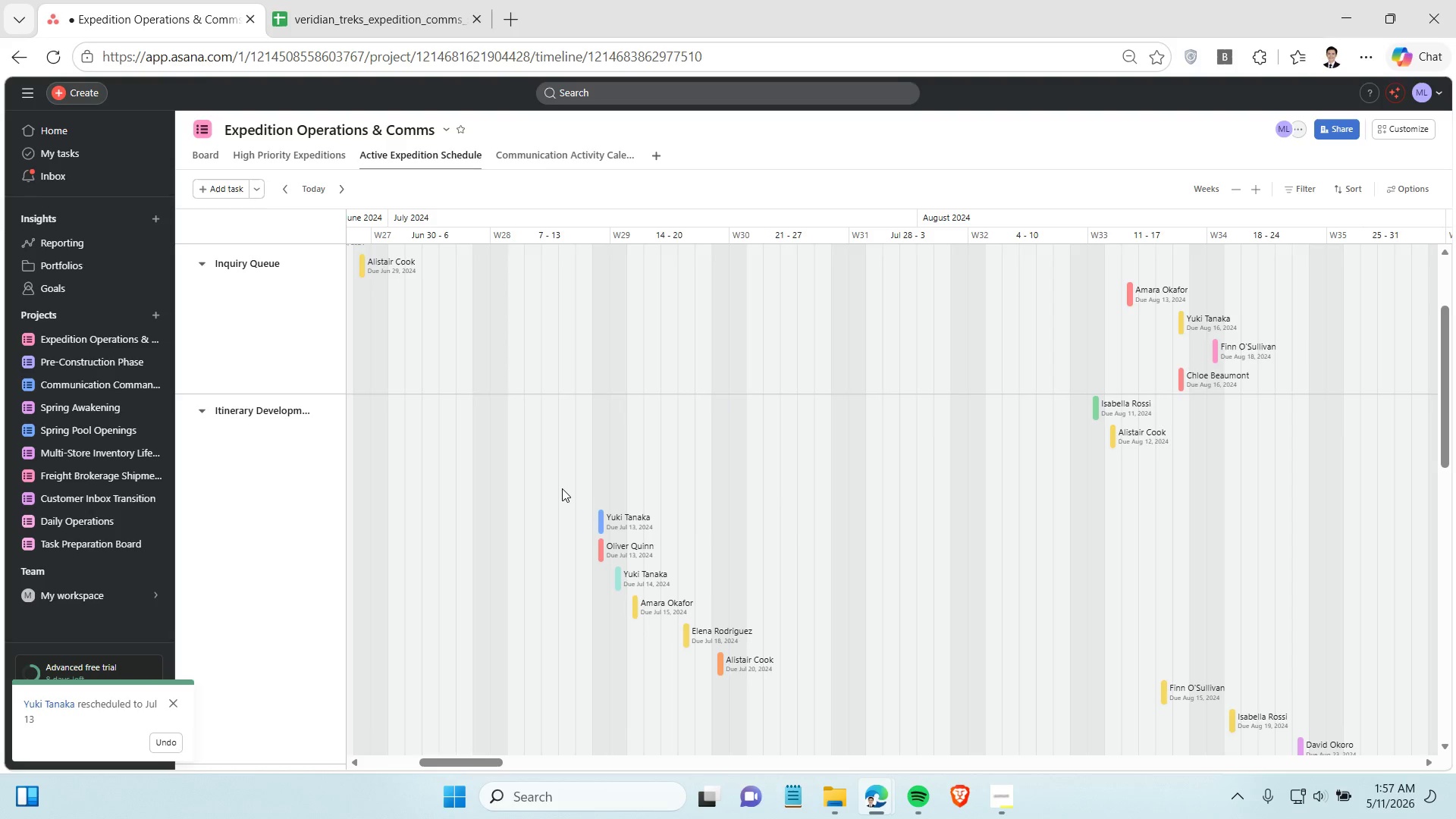 
left_click([562, 488])
 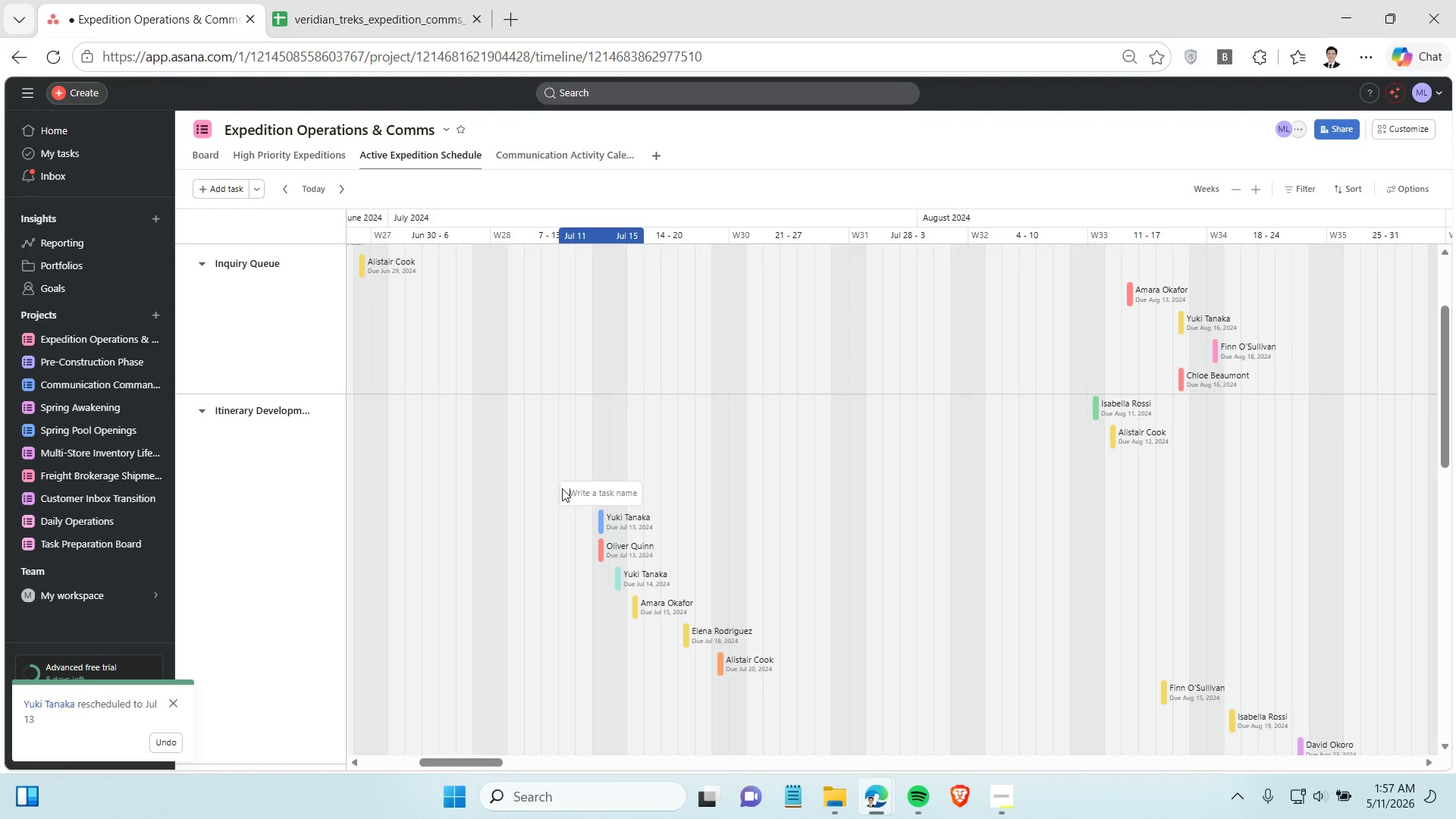 
mouse_move([607, 533])
 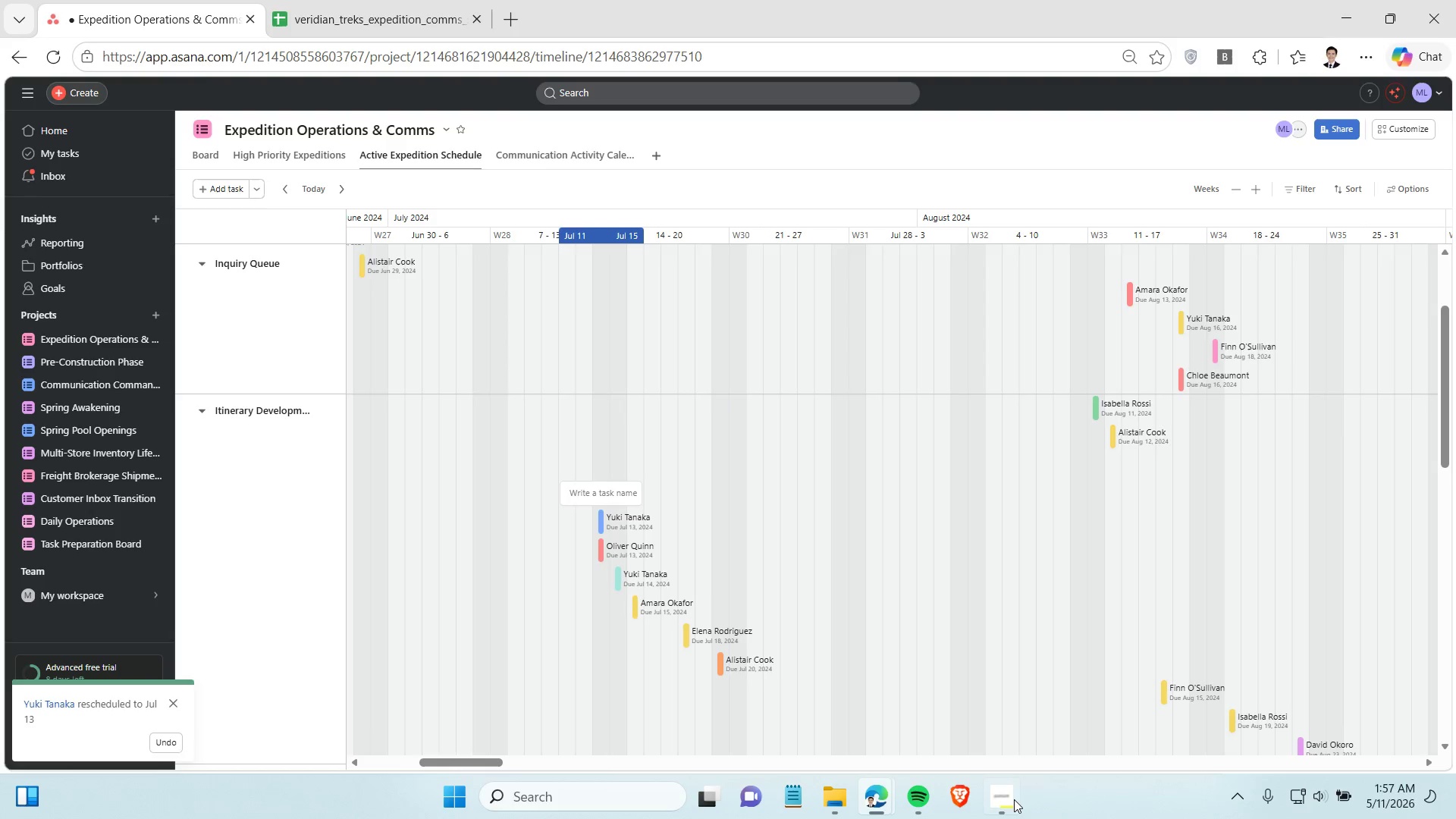 
left_click([1010, 799])